 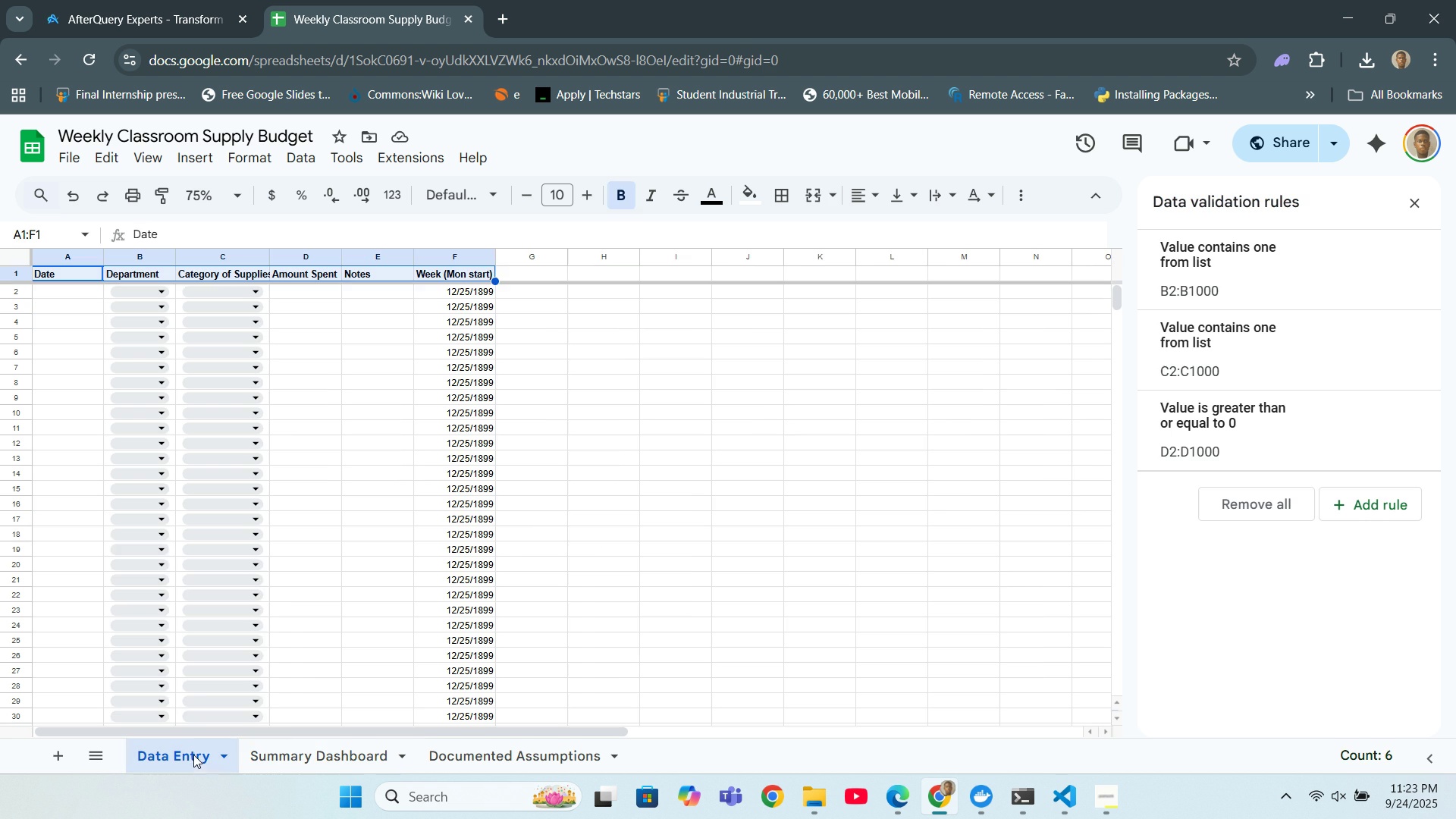 
left_click([171, 551])
 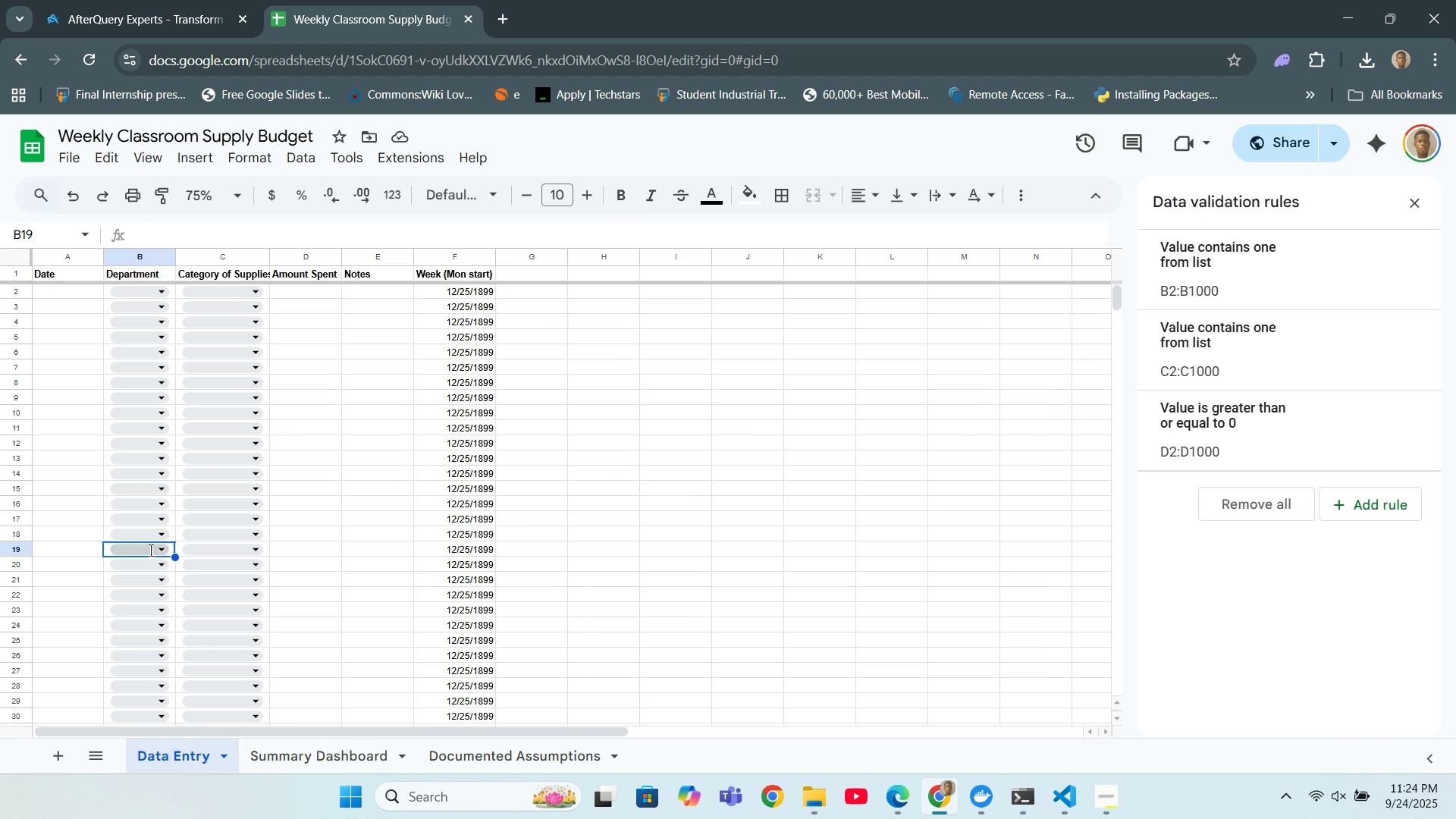 
left_click([149, 550])
 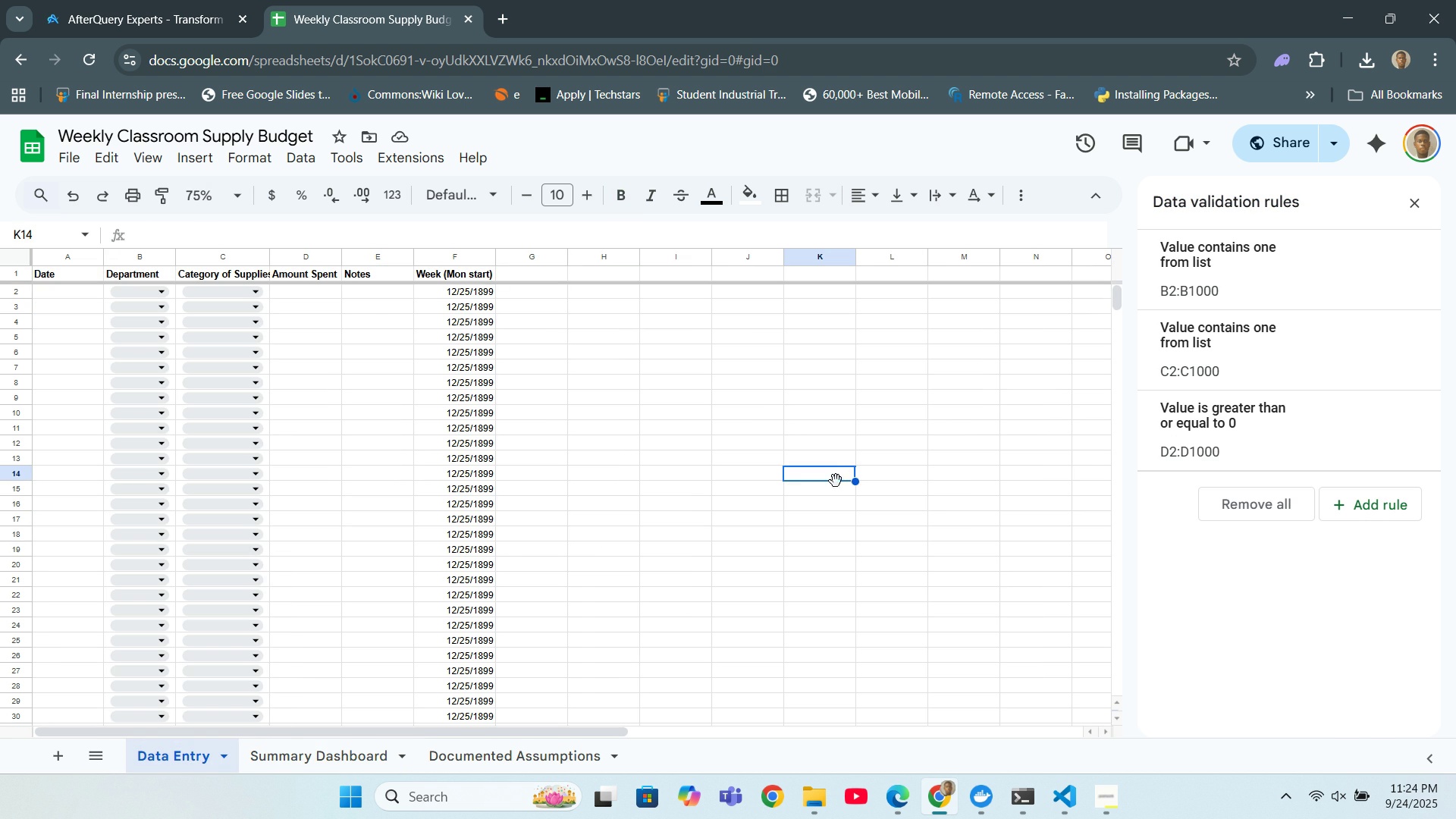 
scroll: coordinate [792, 470], scroll_direction: up, amount: 4.0
 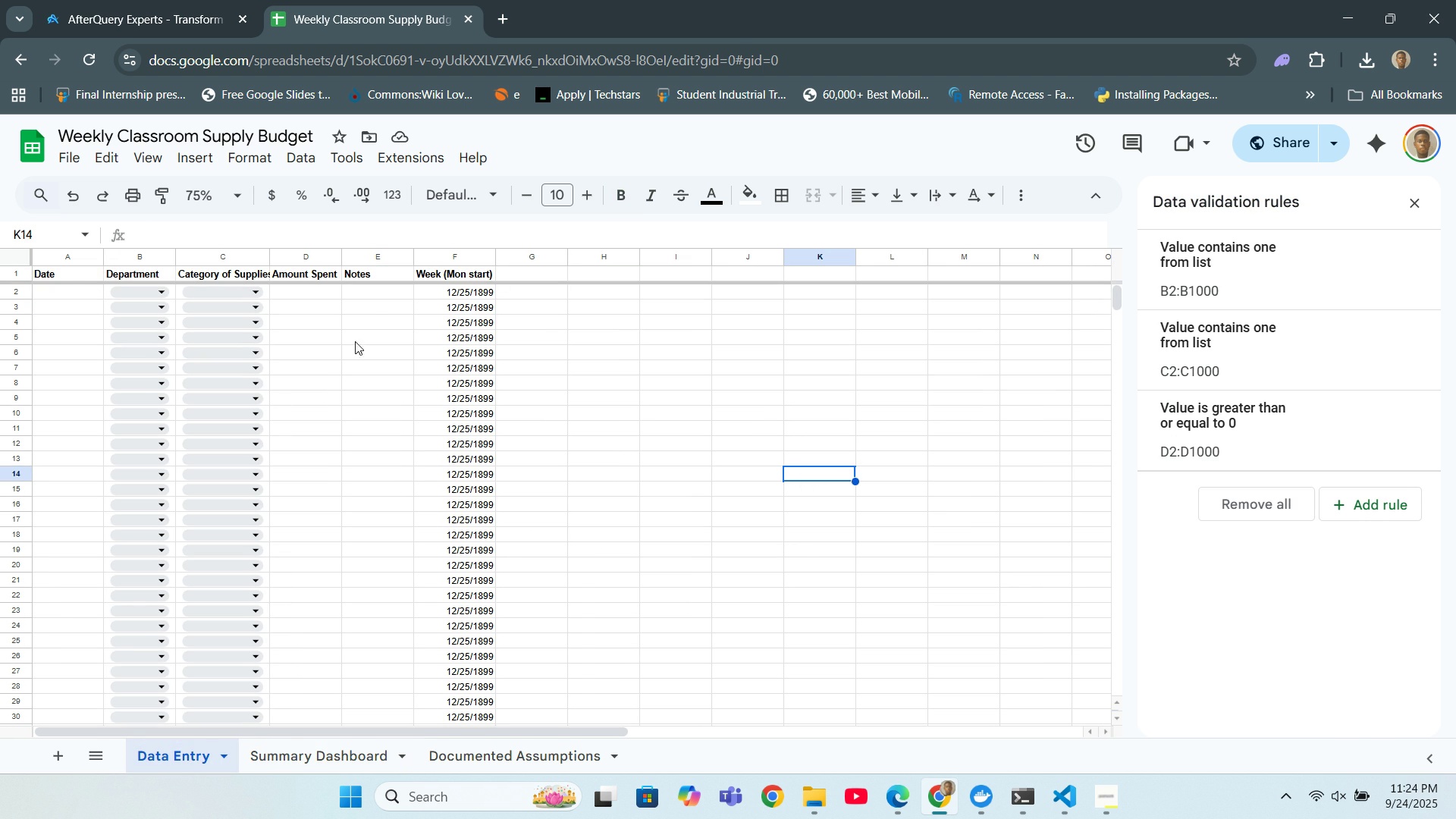 
left_click([455, 288])
 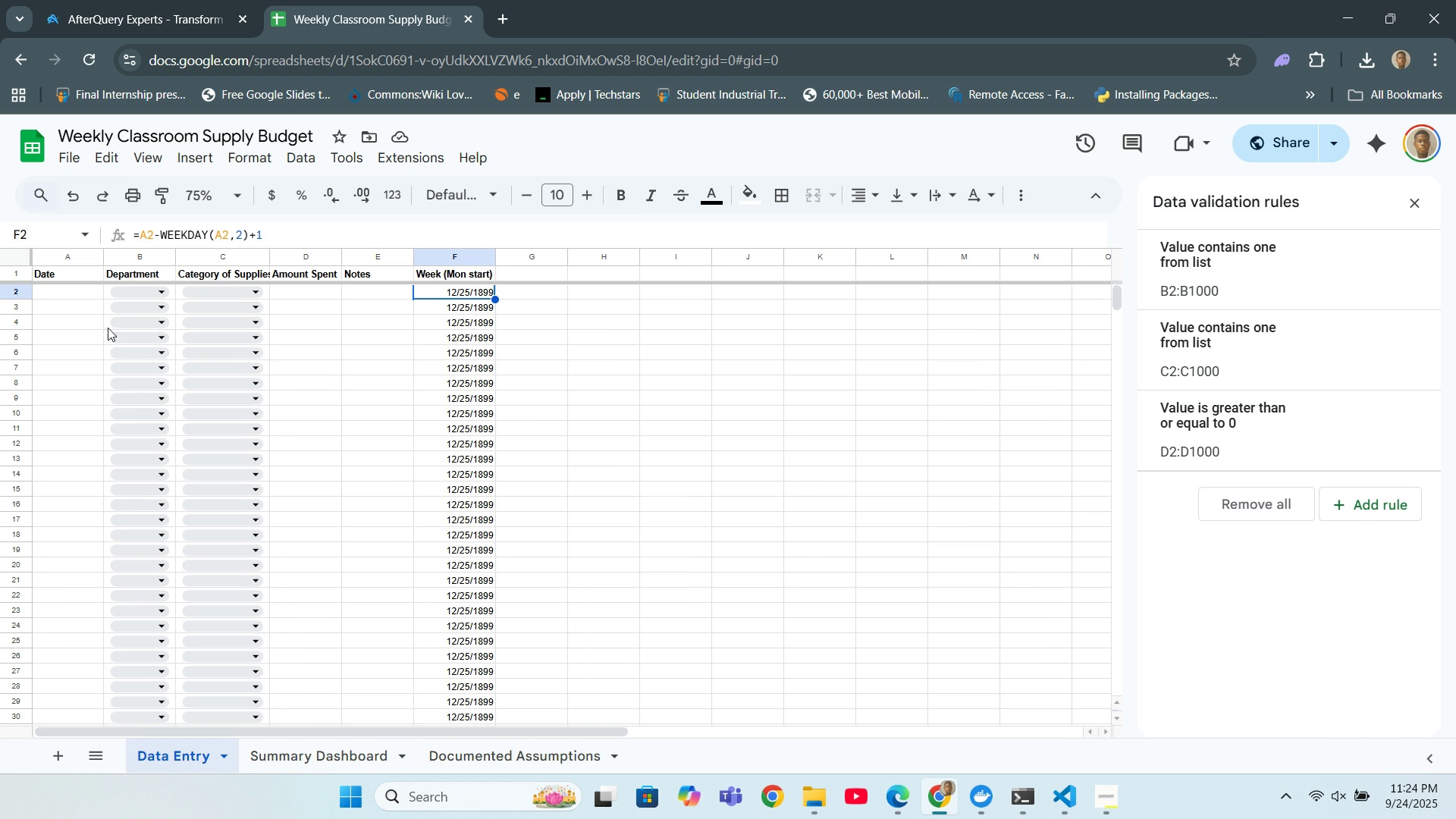 
wait(5.44)
 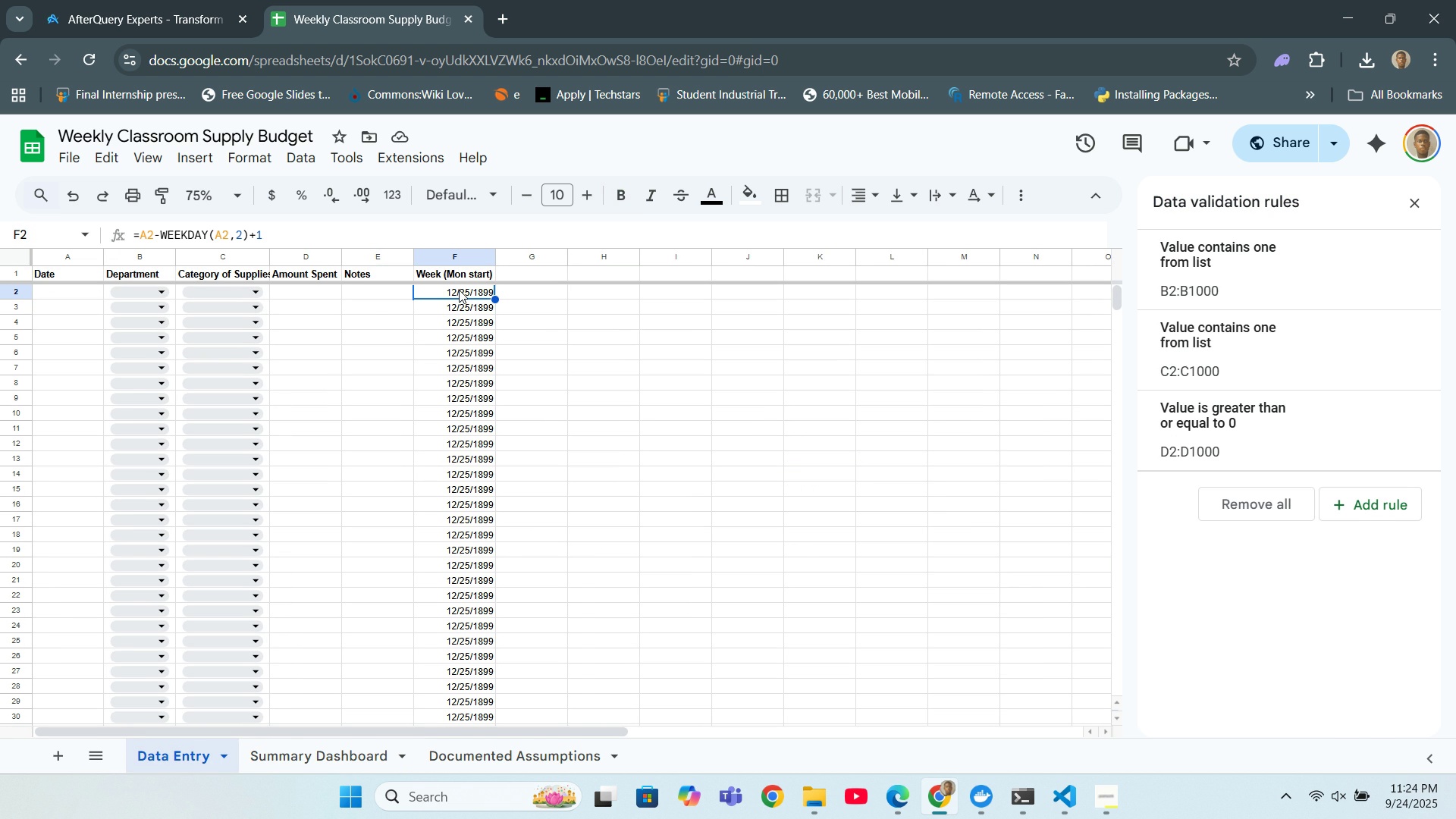 
left_click([77, 293])
 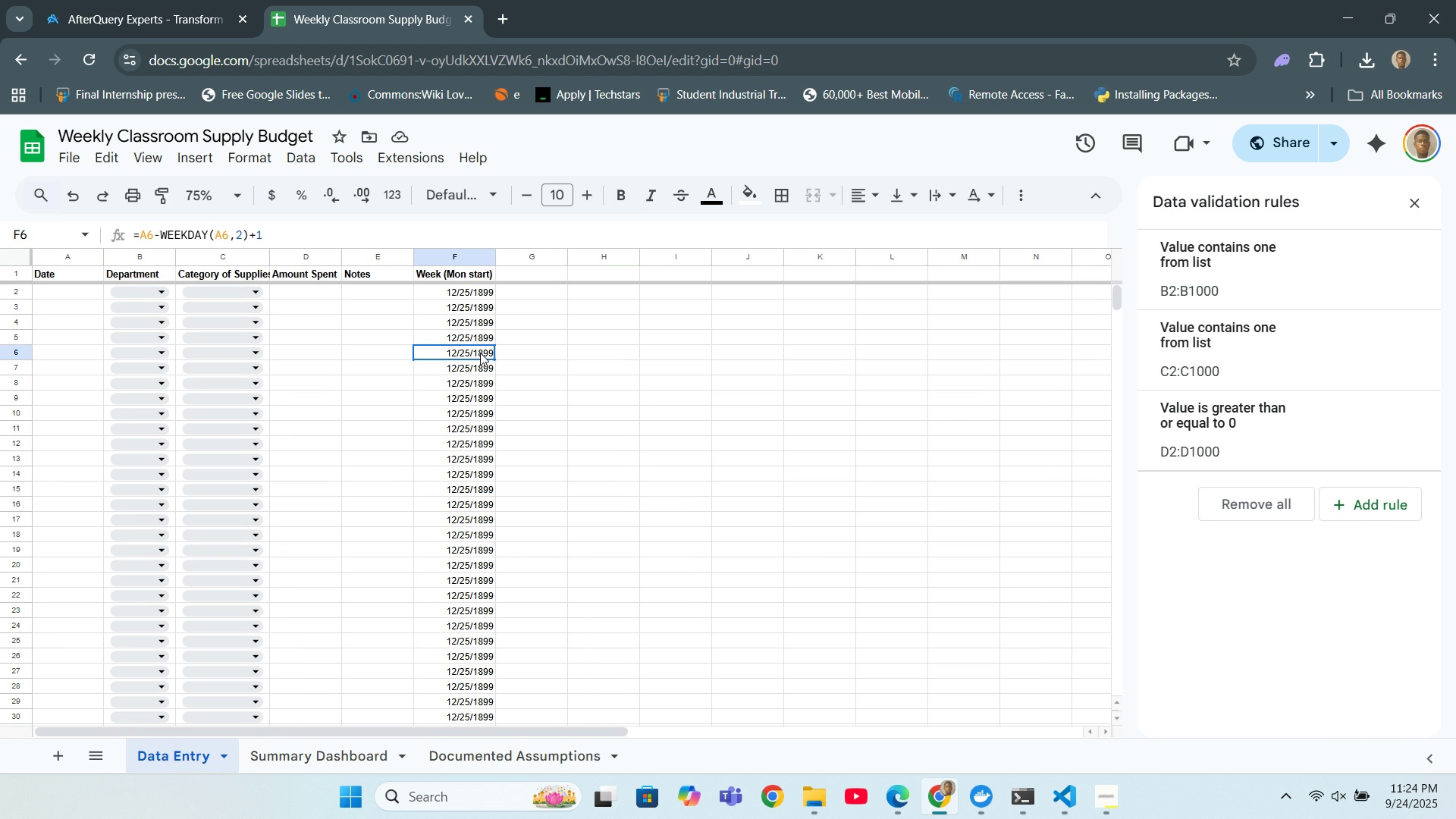 
left_click([480, 353])
 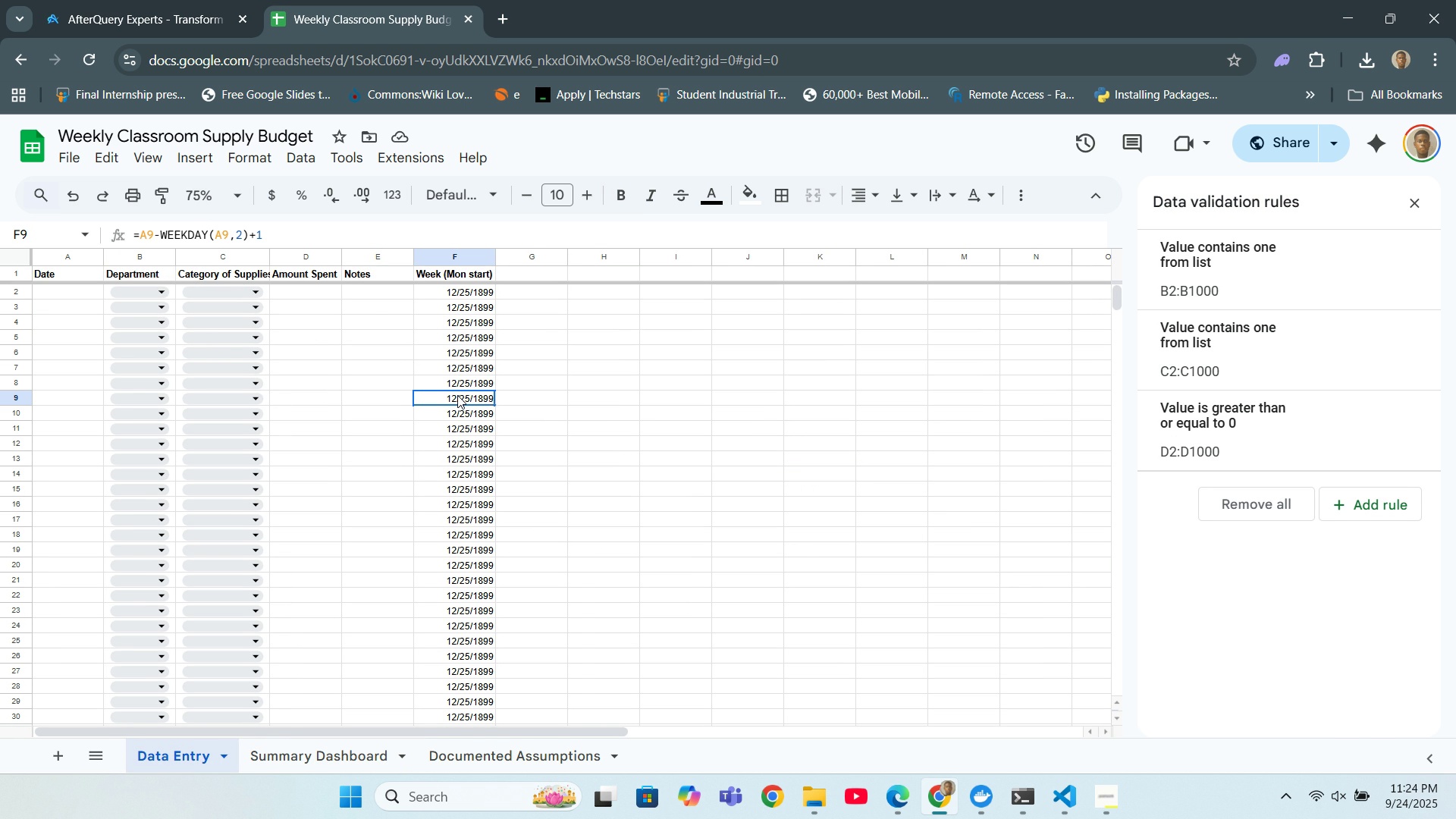 
left_click([457, 395])
 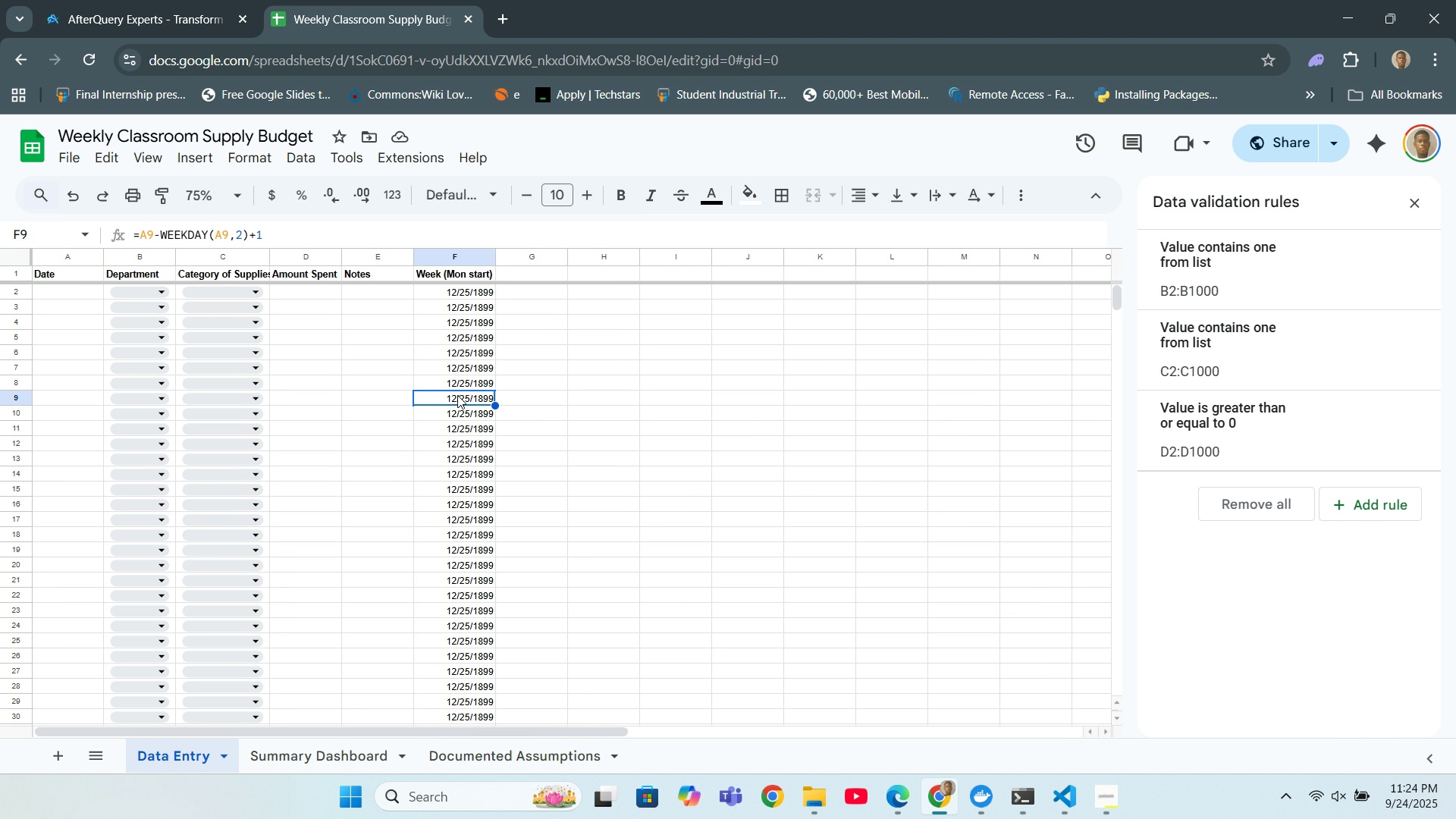 
wait(28.66)
 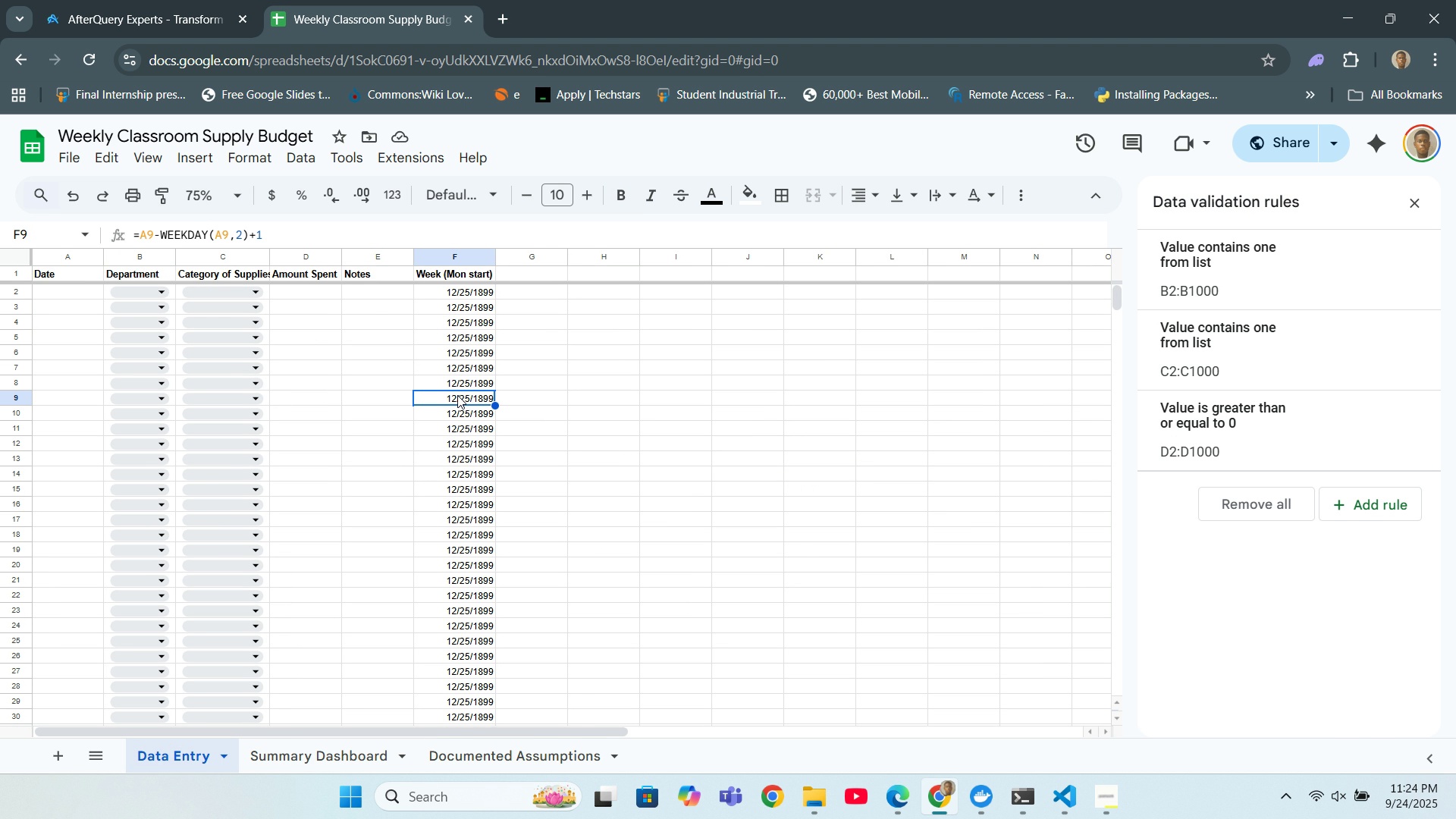 
scroll: coordinate [453, 391], scroll_direction: up, amount: 3.0
 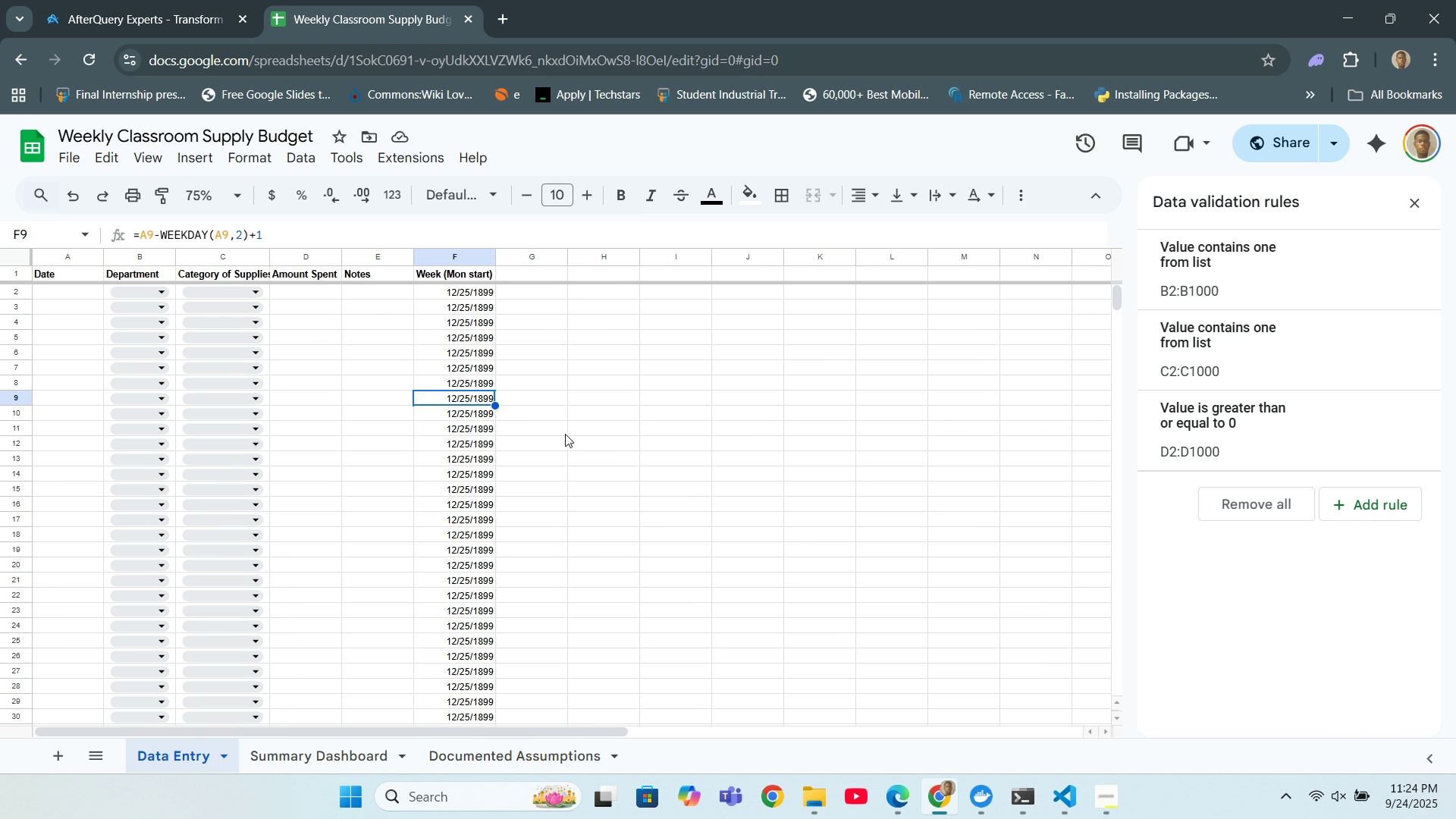 
left_click([565, 434])
 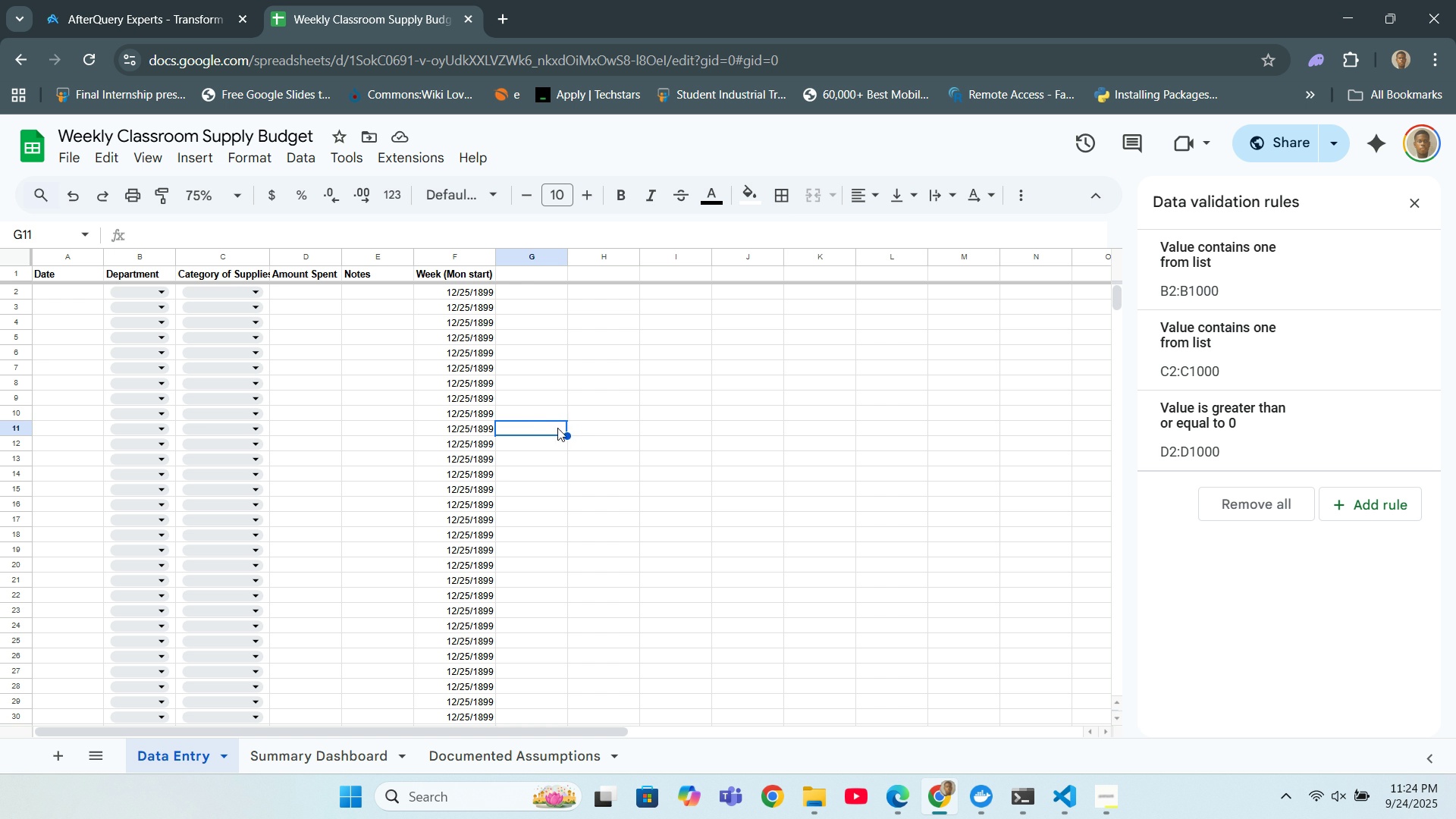 
scroll: coordinate [563, 431], scroll_direction: up, amount: 4.0
 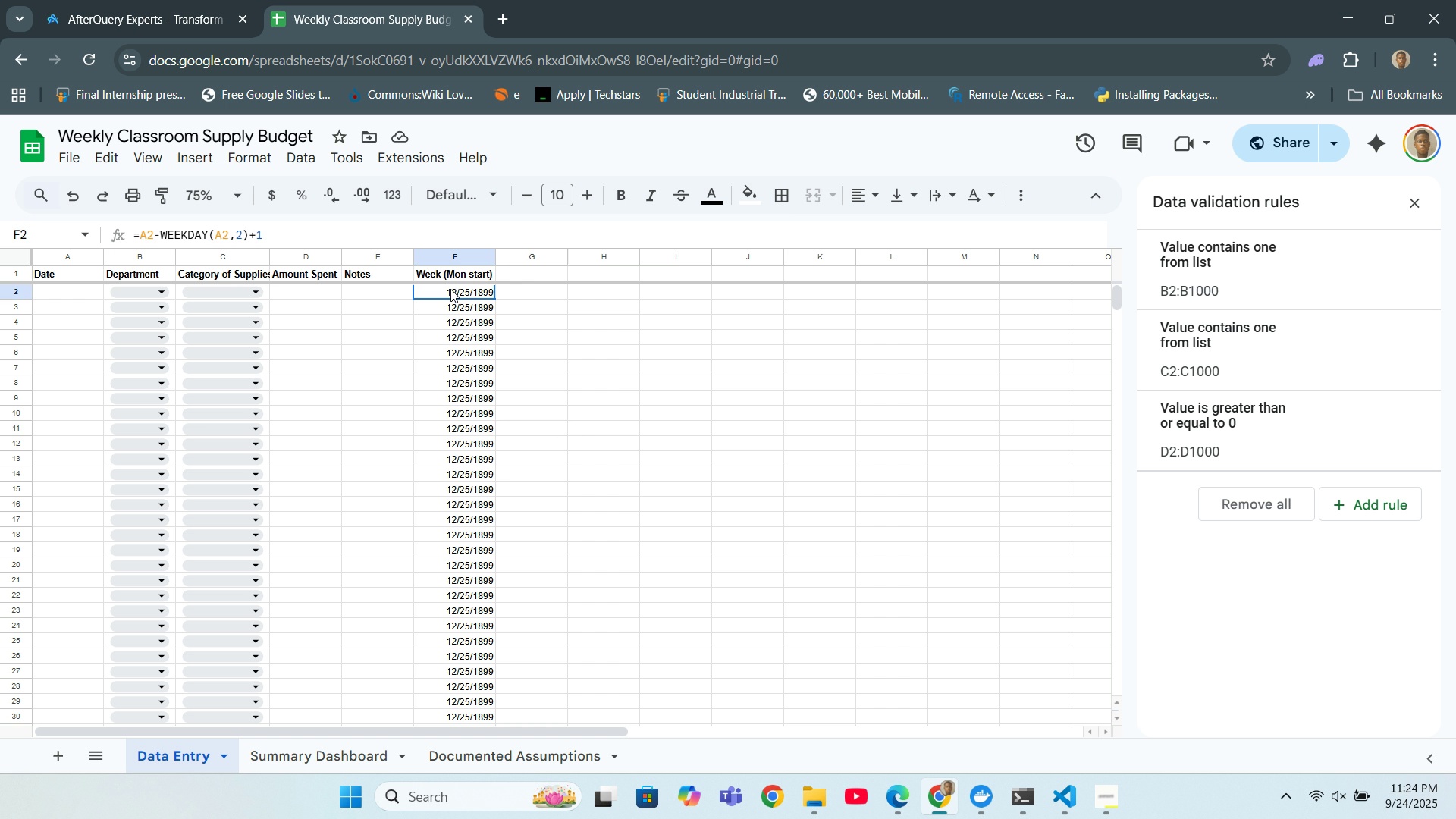 
left_click([450, 289])
 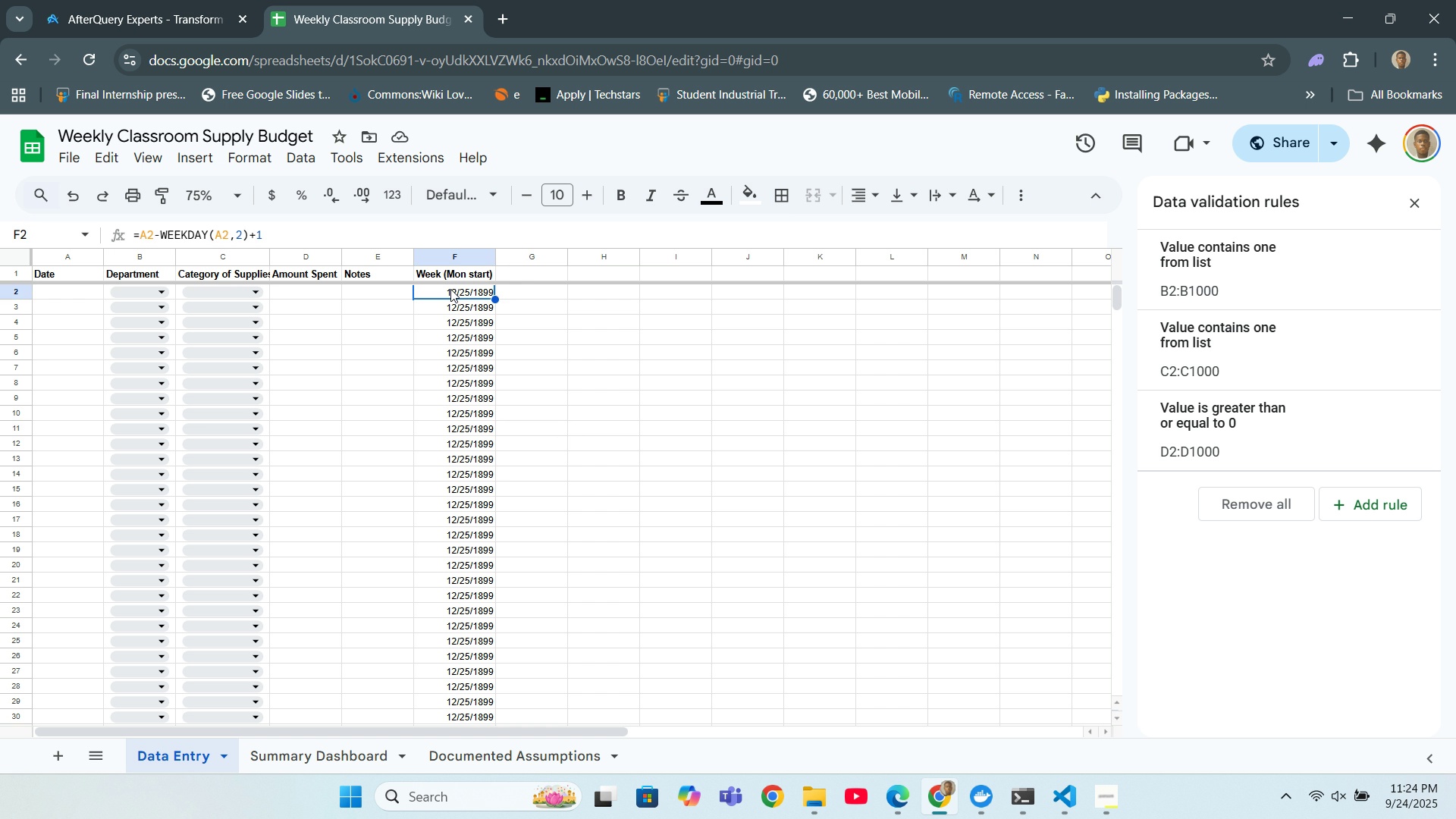 
left_click([450, 289])
 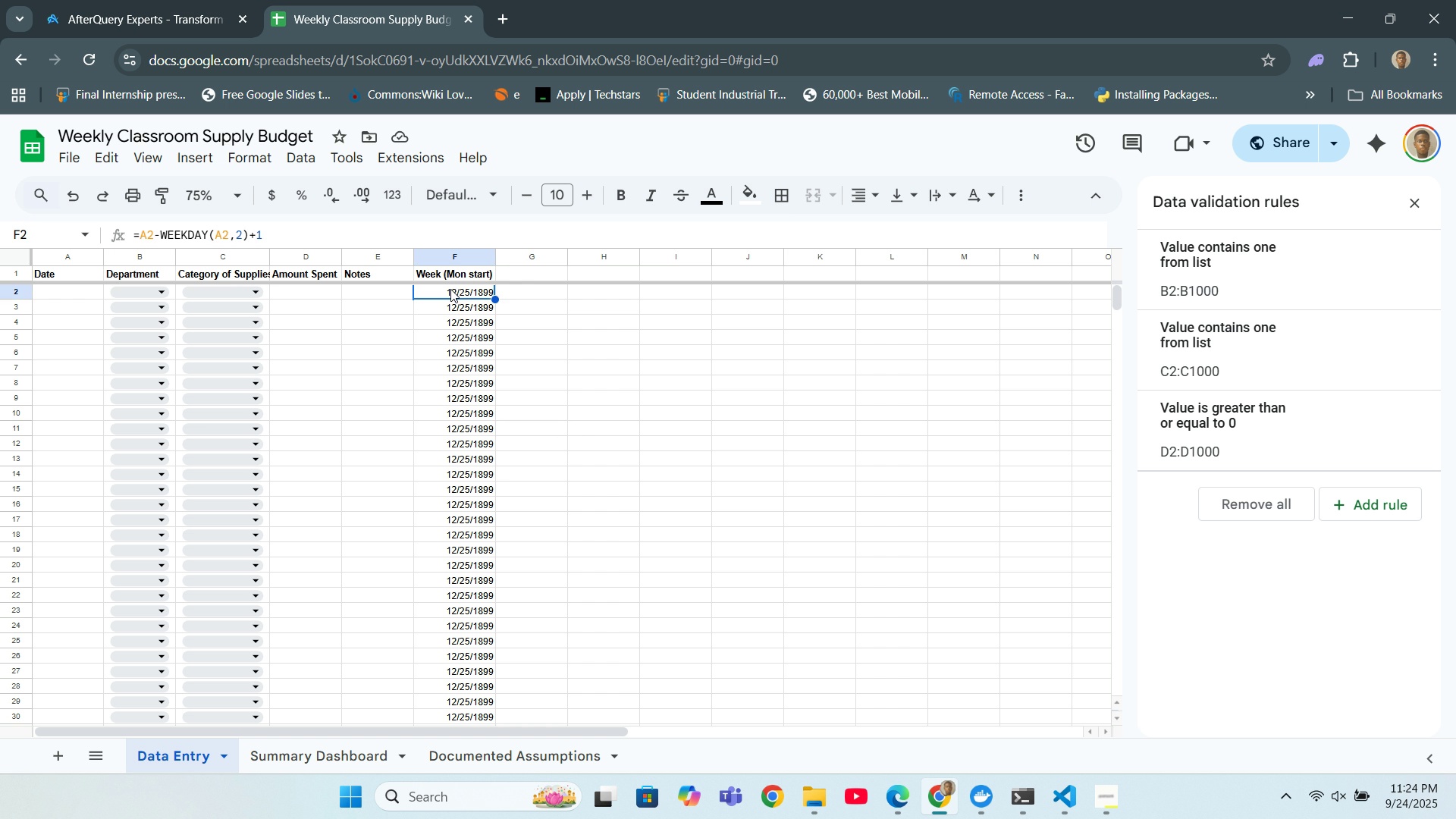 
double_click([450, 289])
 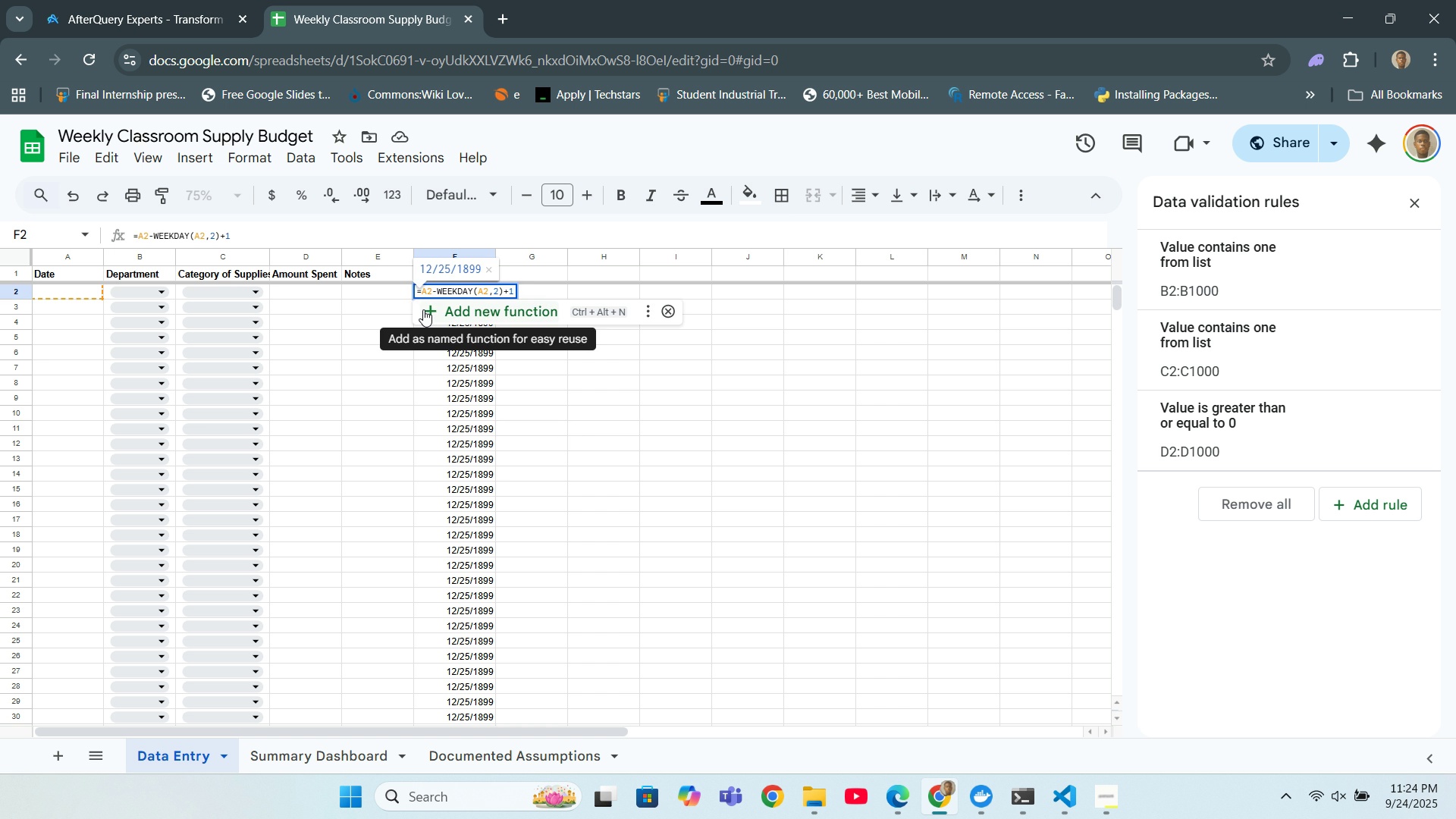 
key(ArrowLeft)